 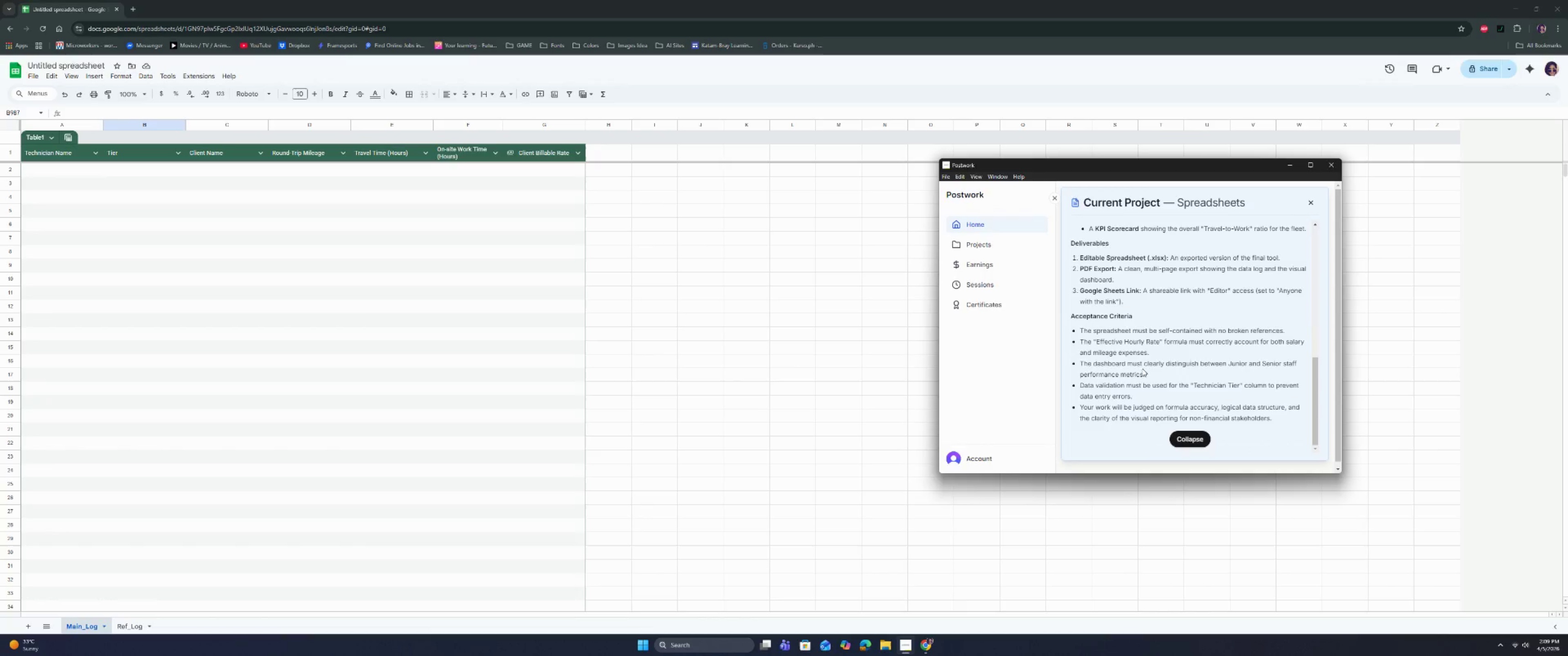 
scroll: coordinate [155, 213], scroll_direction: up, amount: 5.0
 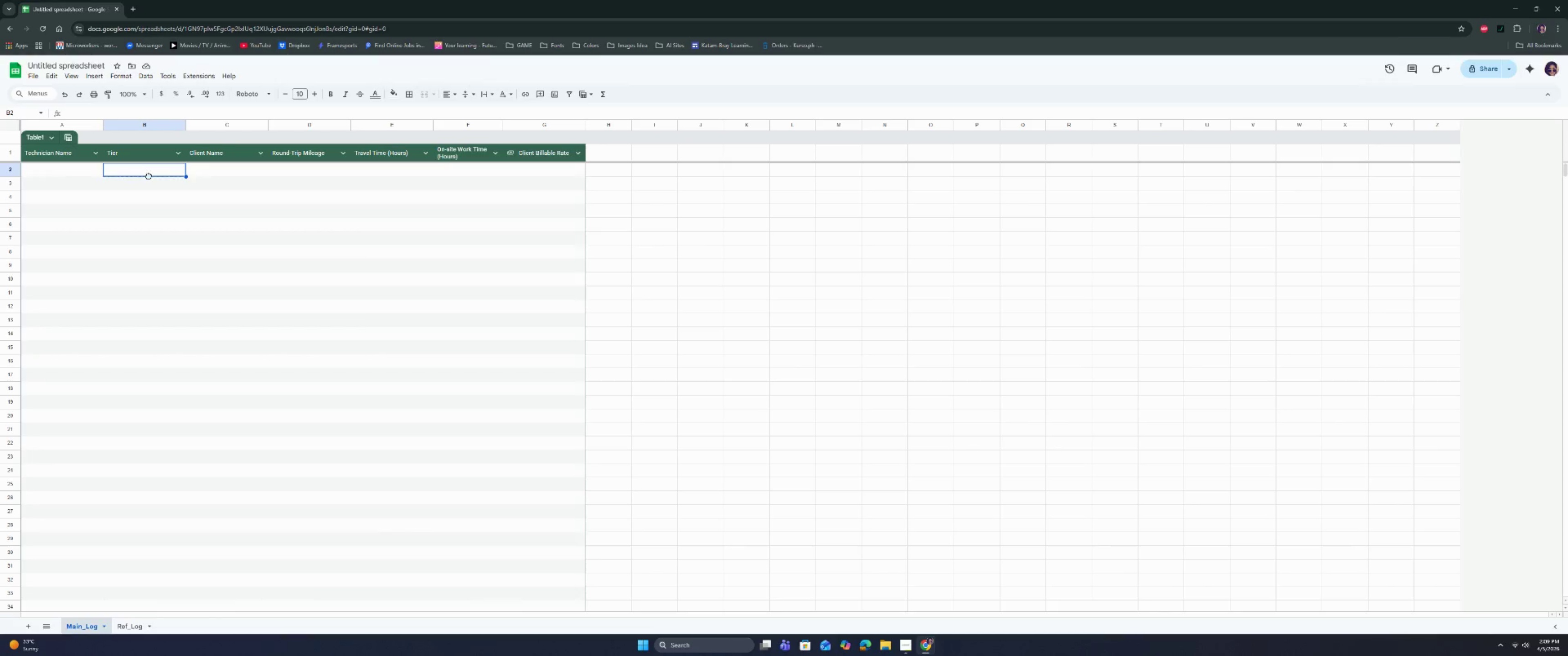 
key(Control+Shift+ArrowDown)
 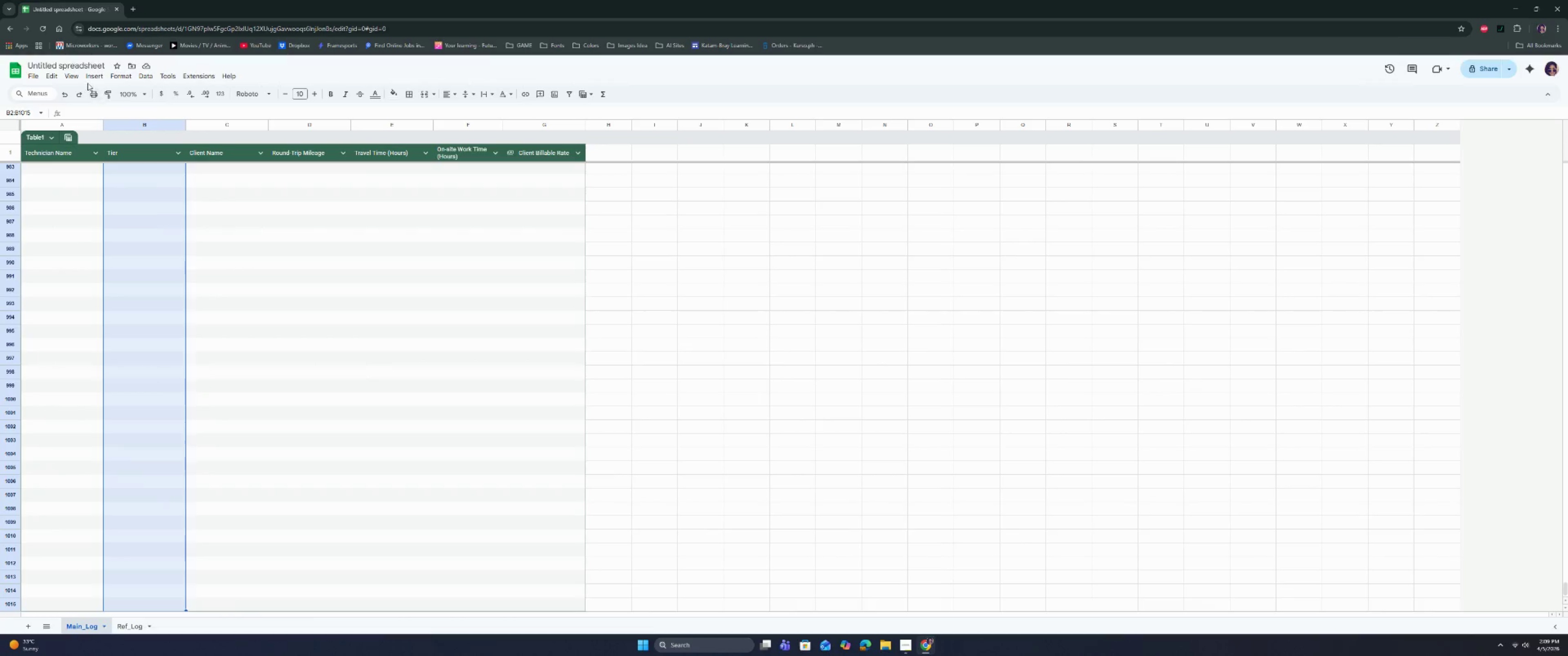 
left_click([96, 75])
 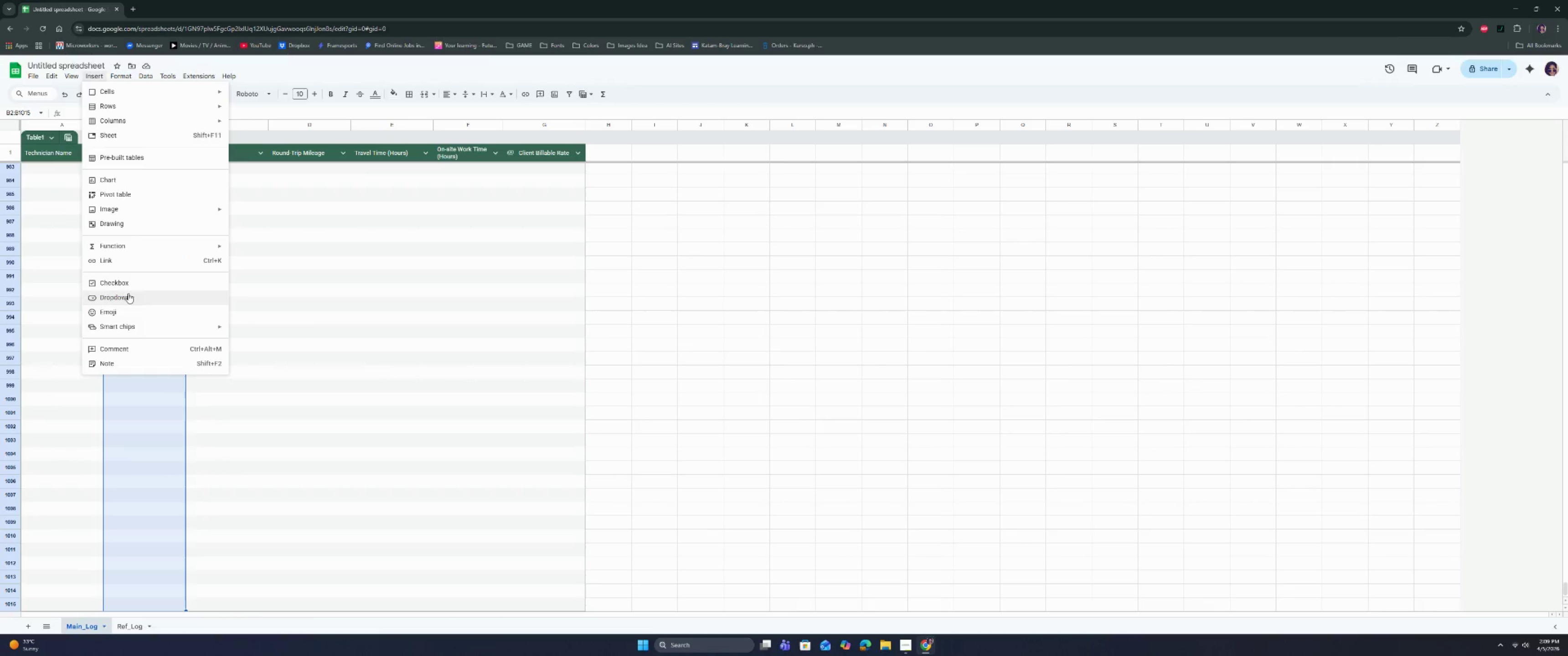 
left_click([127, 296])
 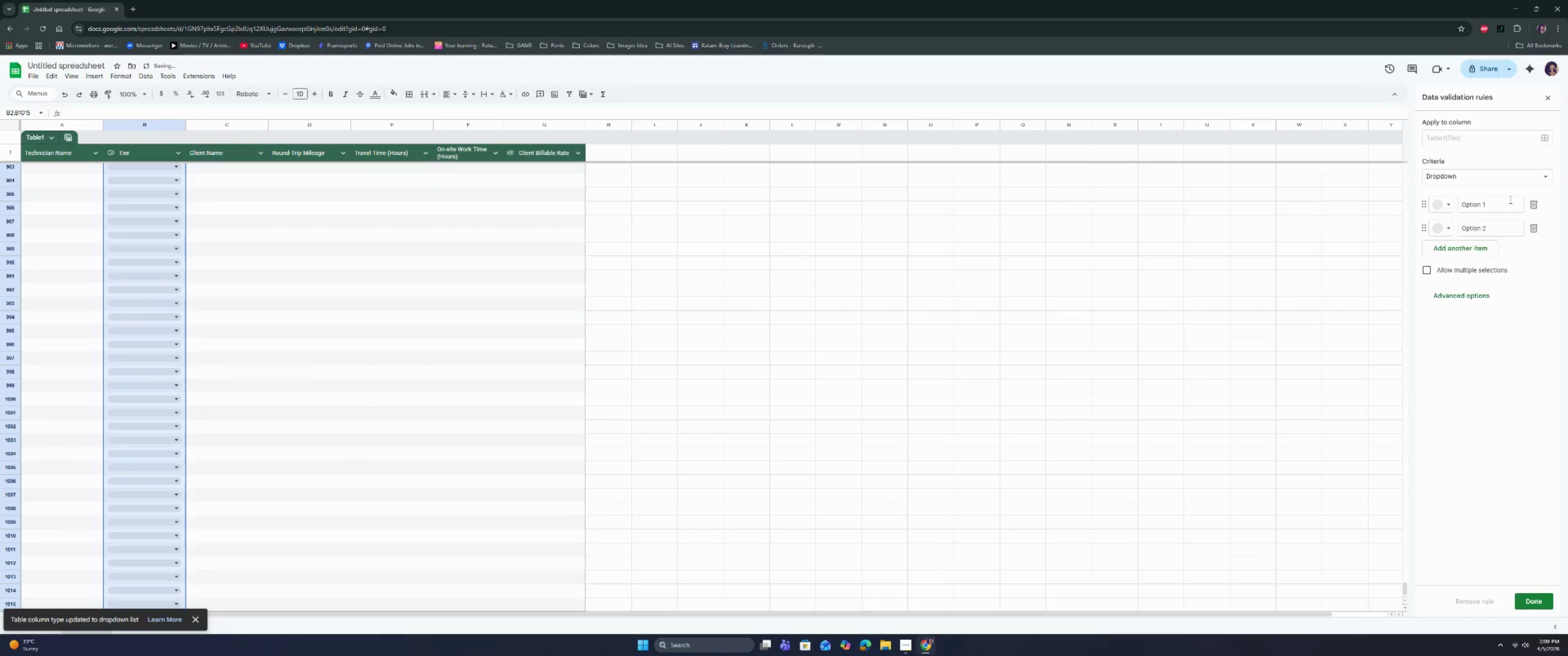 
double_click([1504, 205])
 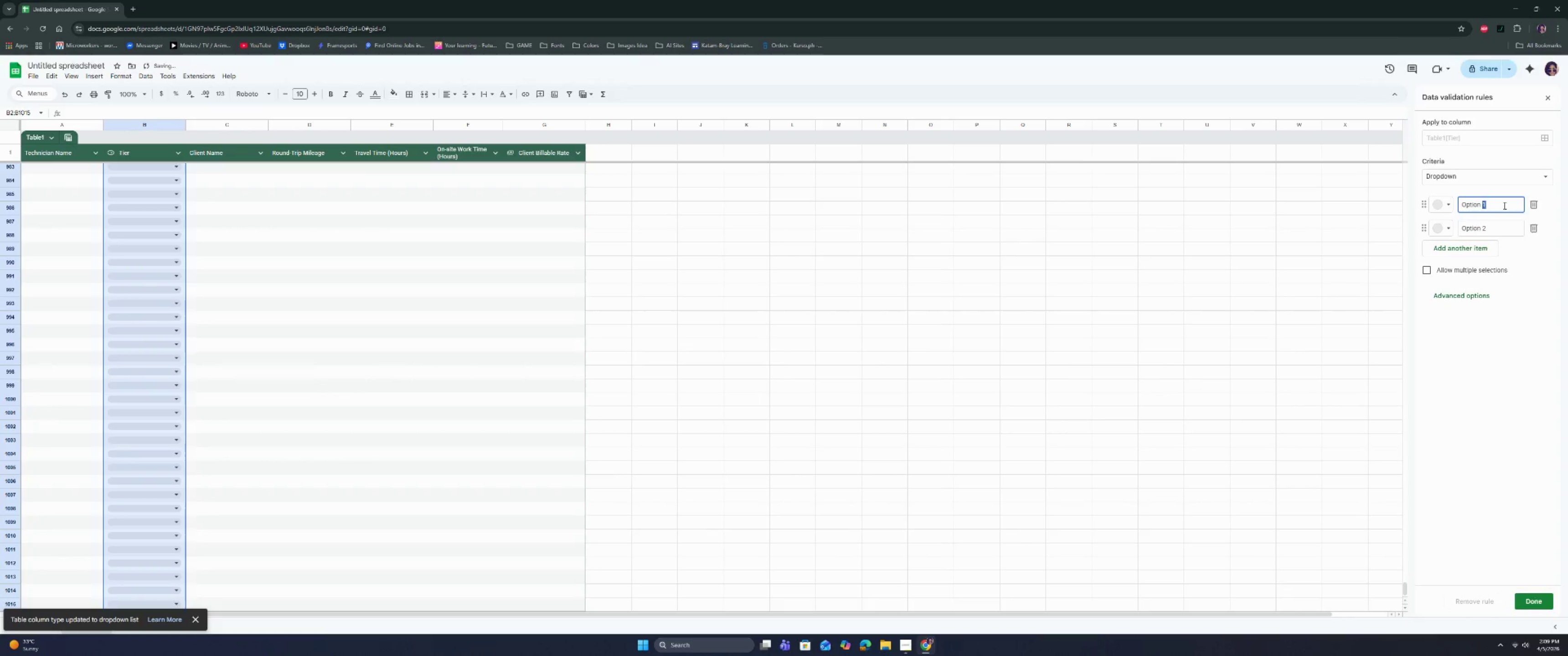 
triple_click([1504, 205])
 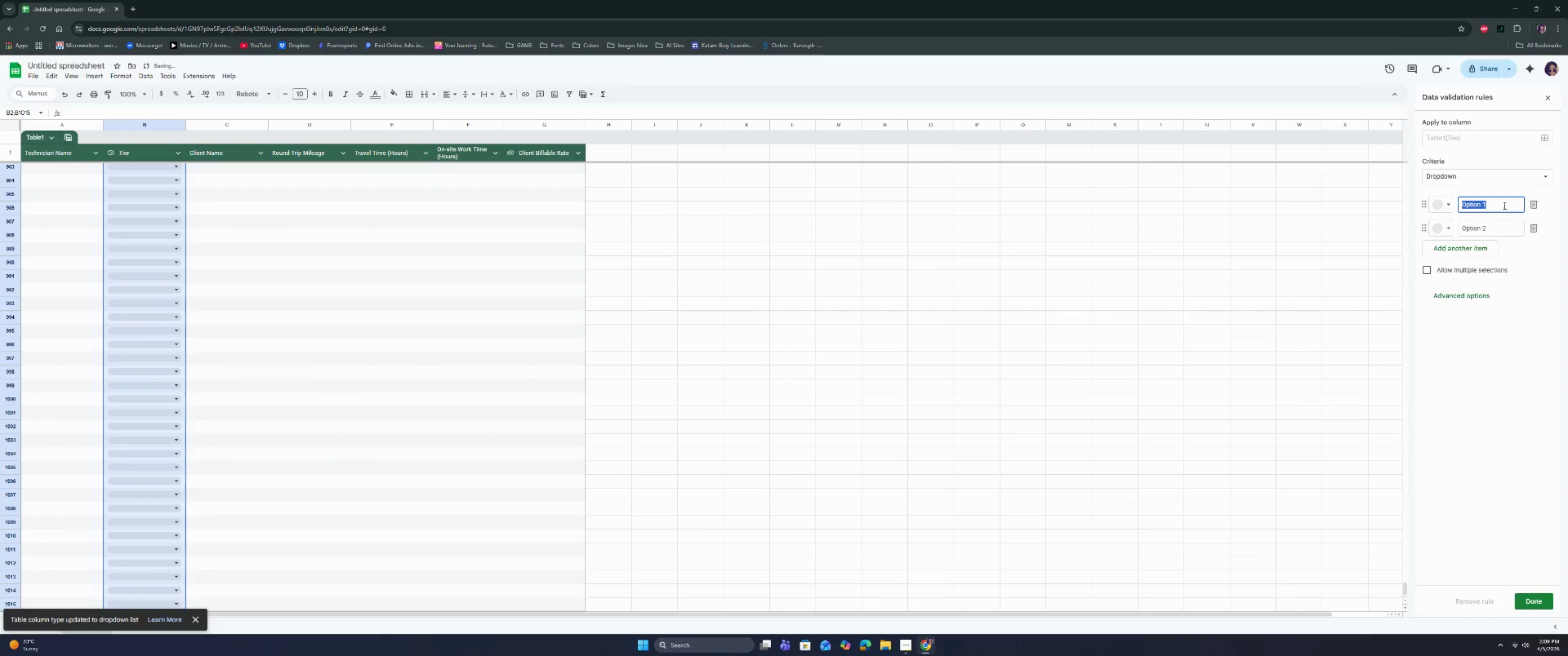 
type(Junior)
key(Tab)
key(Tab)
key(Tab)
key(Tab)
type(Senior)
 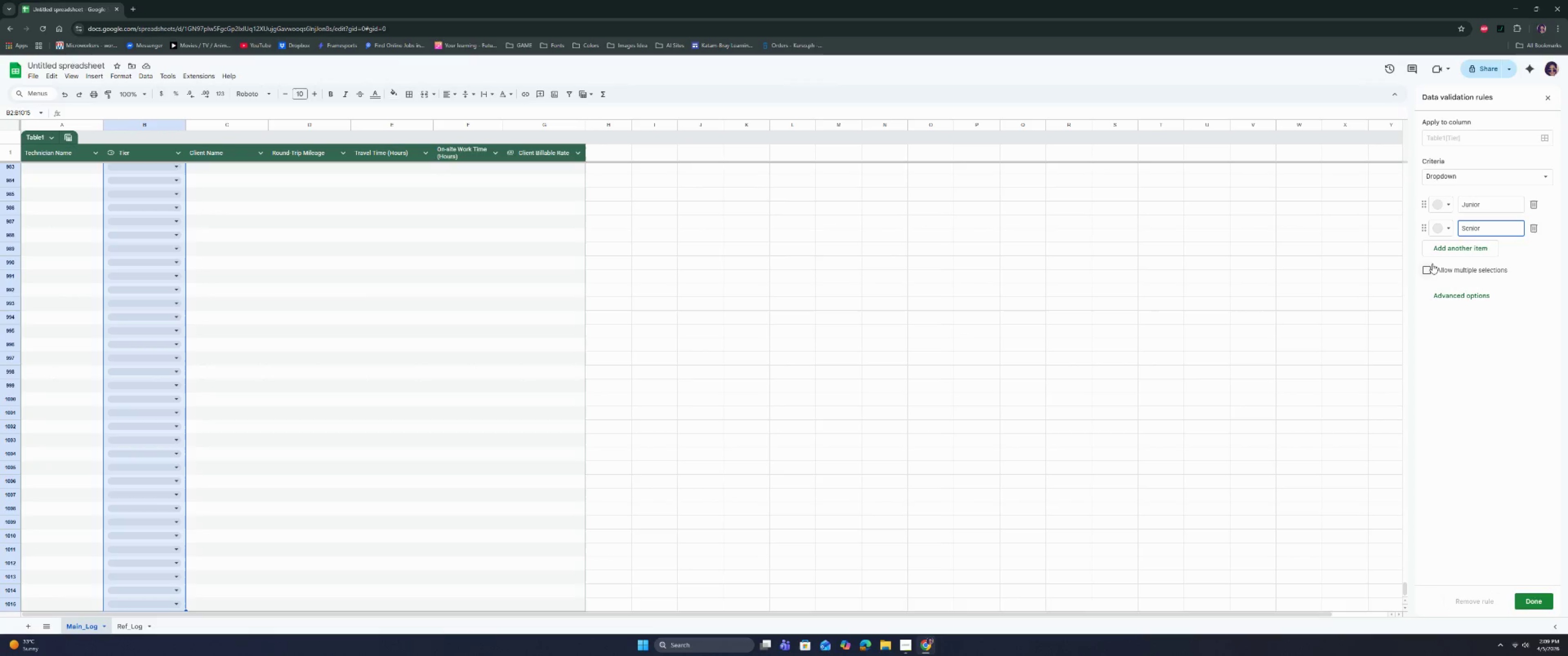 
left_click([1429, 265])
 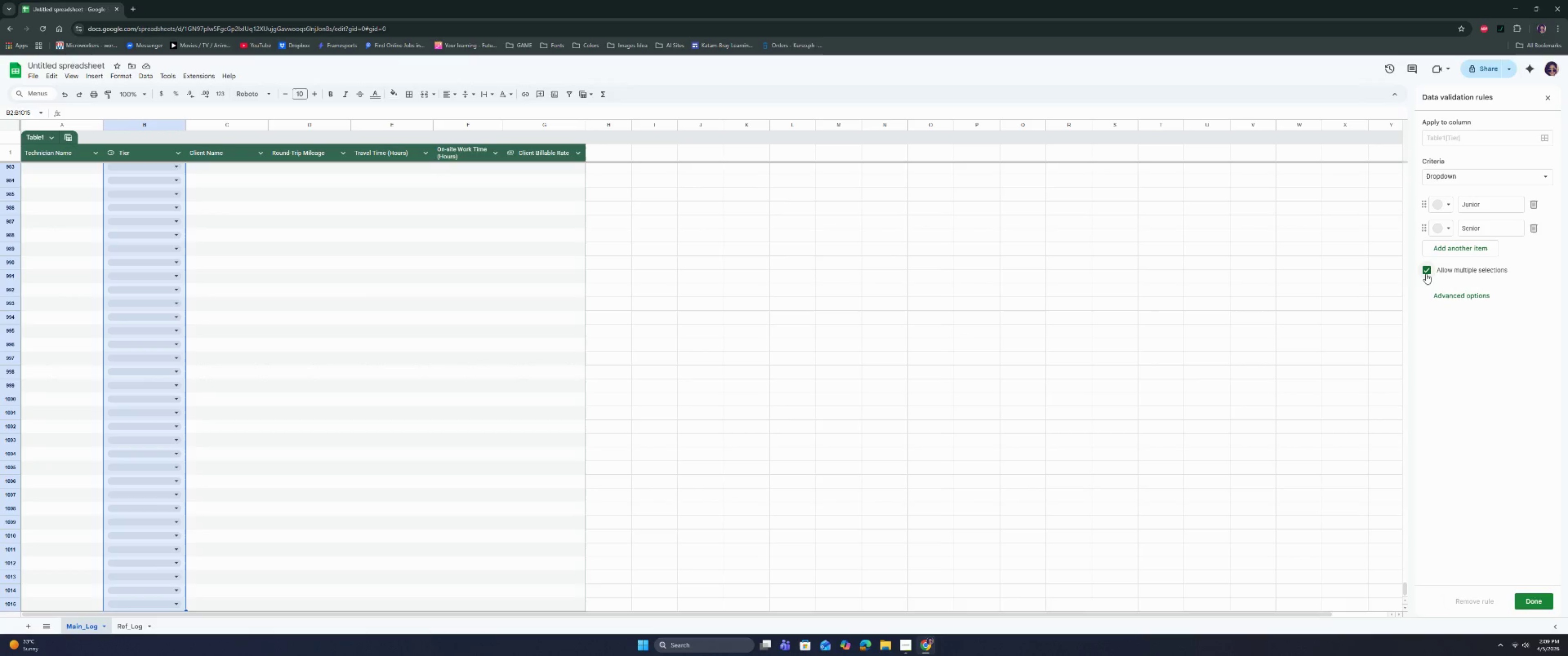 
left_click([1426, 274])
 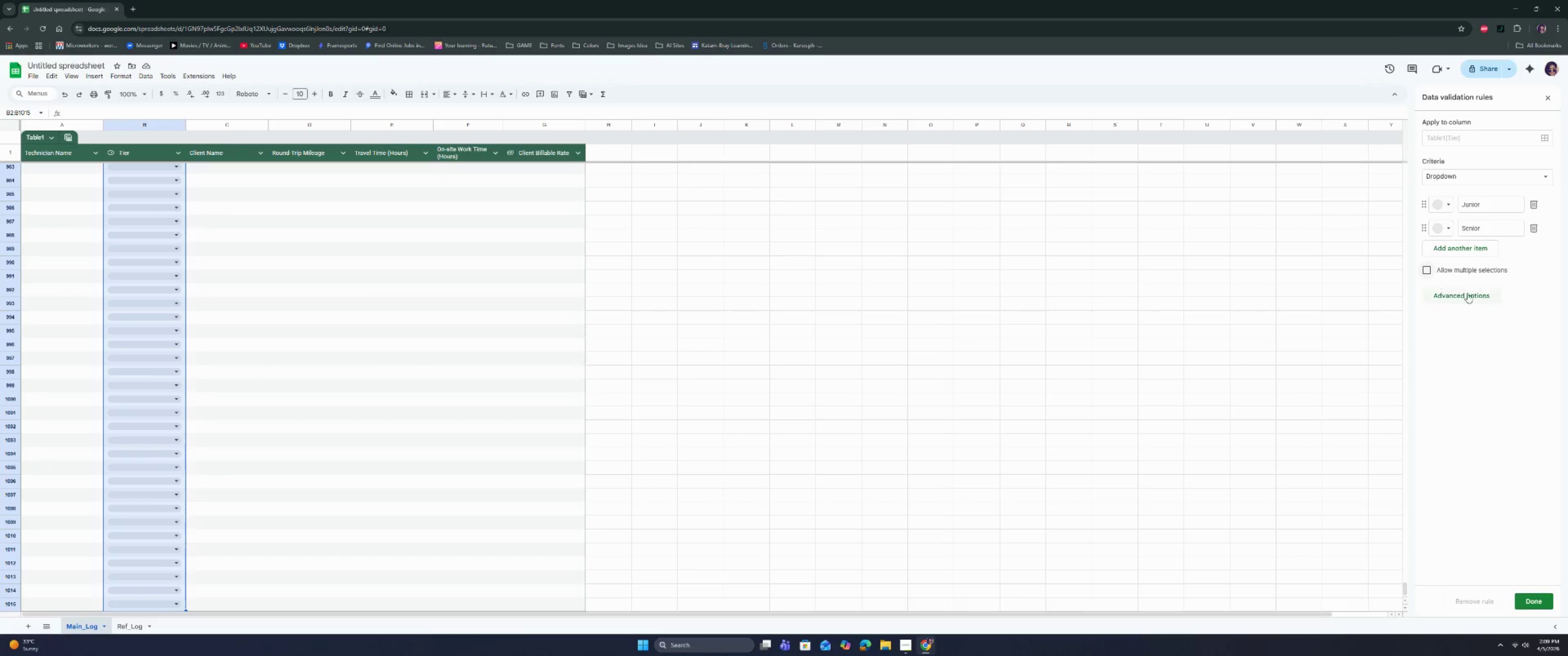 
left_click([1470, 293])
 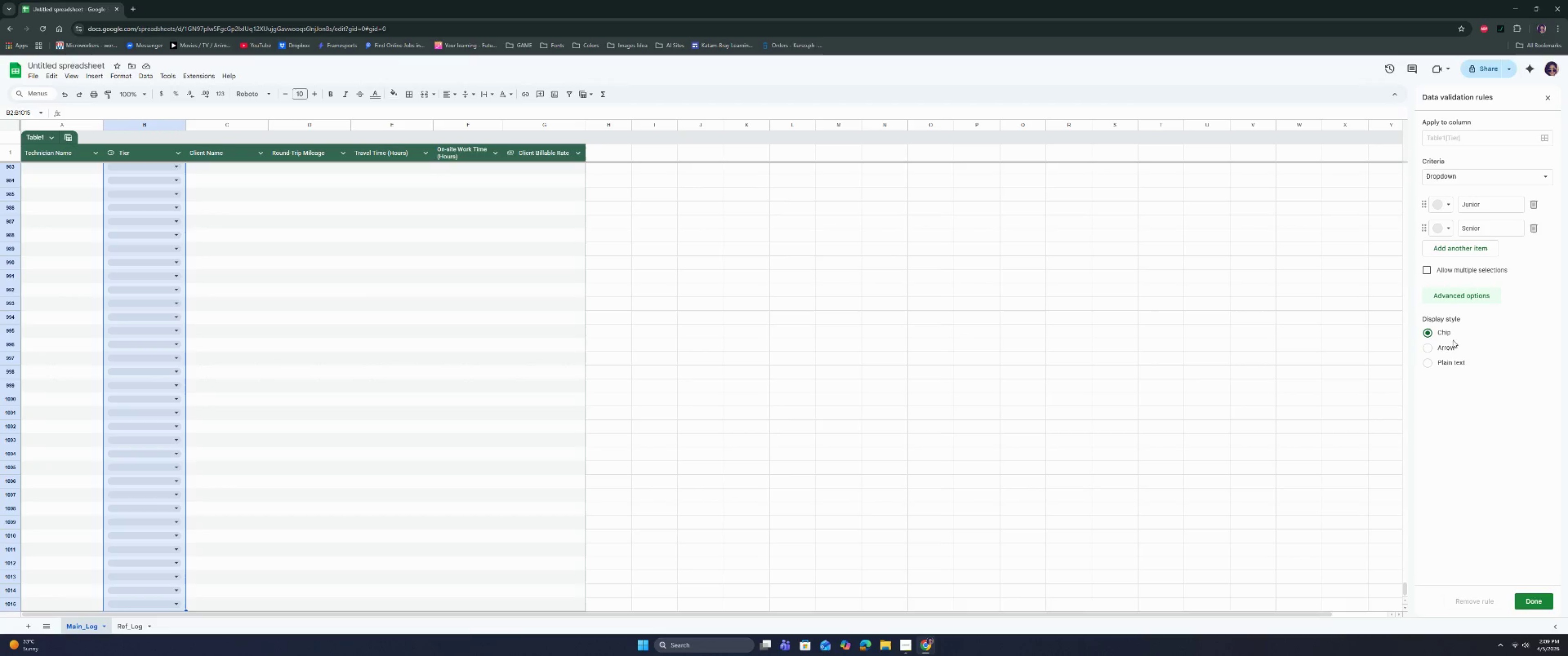 
left_click([1448, 344])
 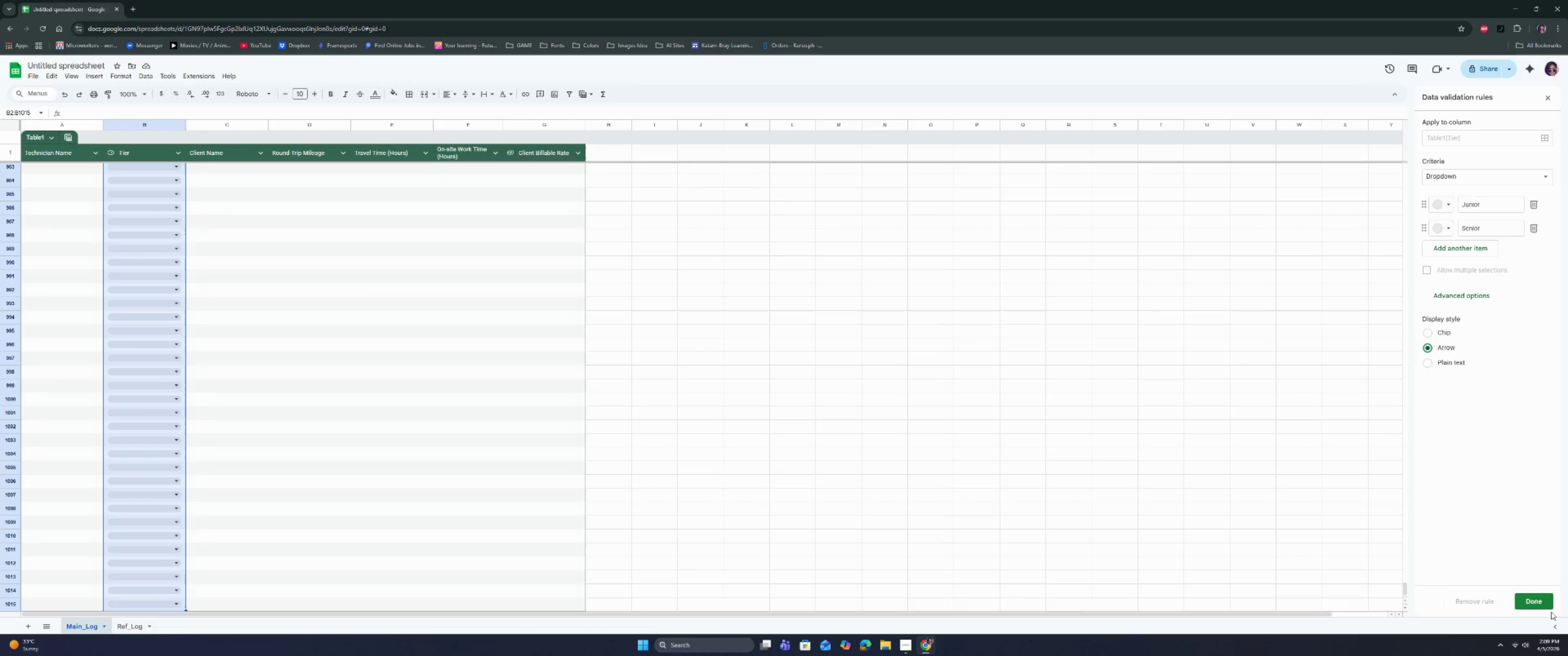 
left_click([1536, 600])
 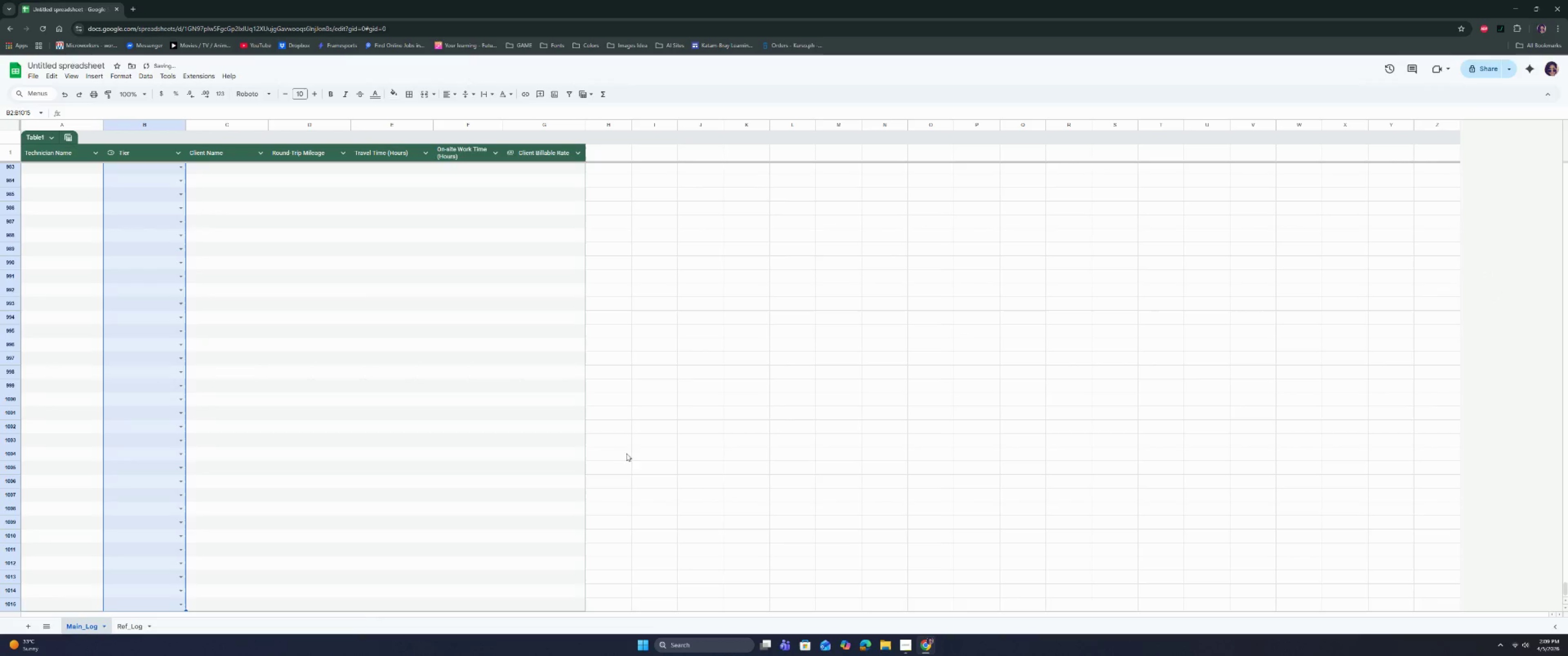 
scroll: coordinate [529, 449], scroll_direction: up, amount: 11.0
 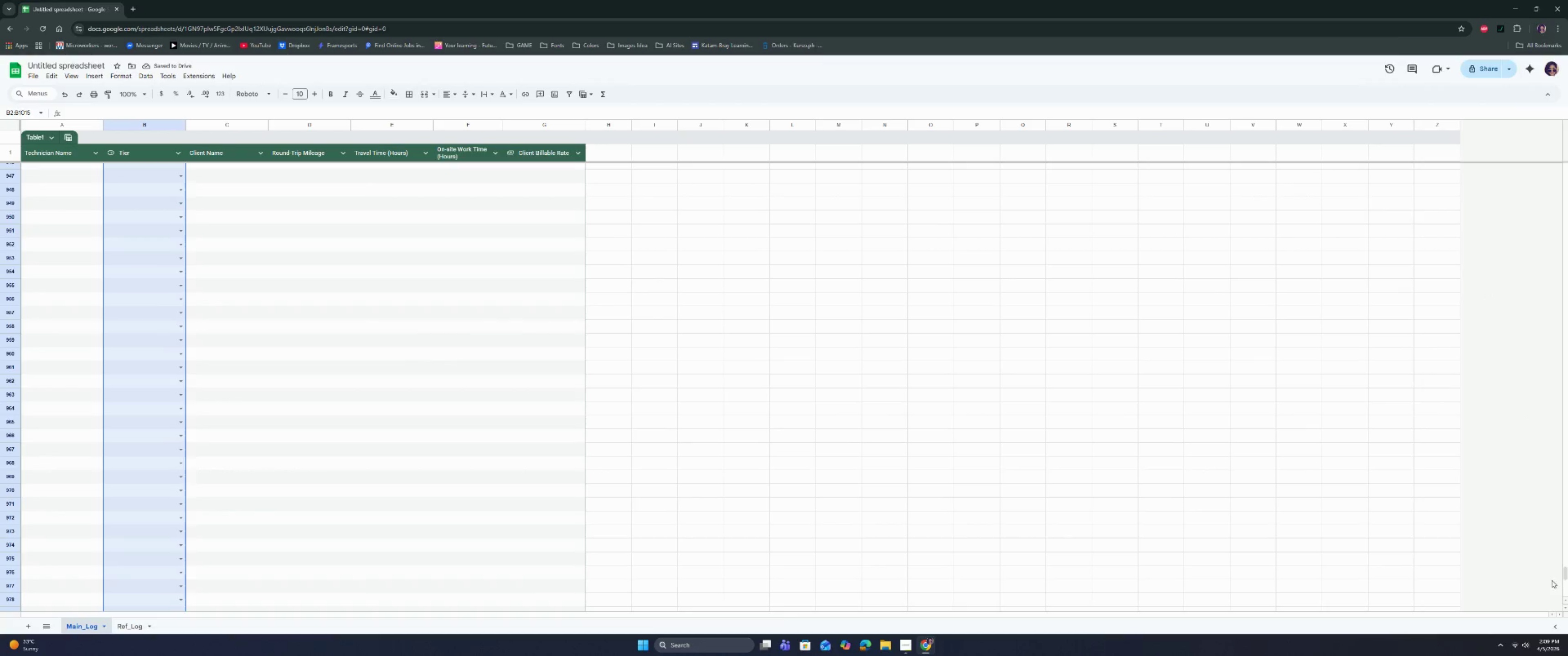 
left_click_drag(start_coordinate=[1565, 574], to_coordinate=[1548, 161])
 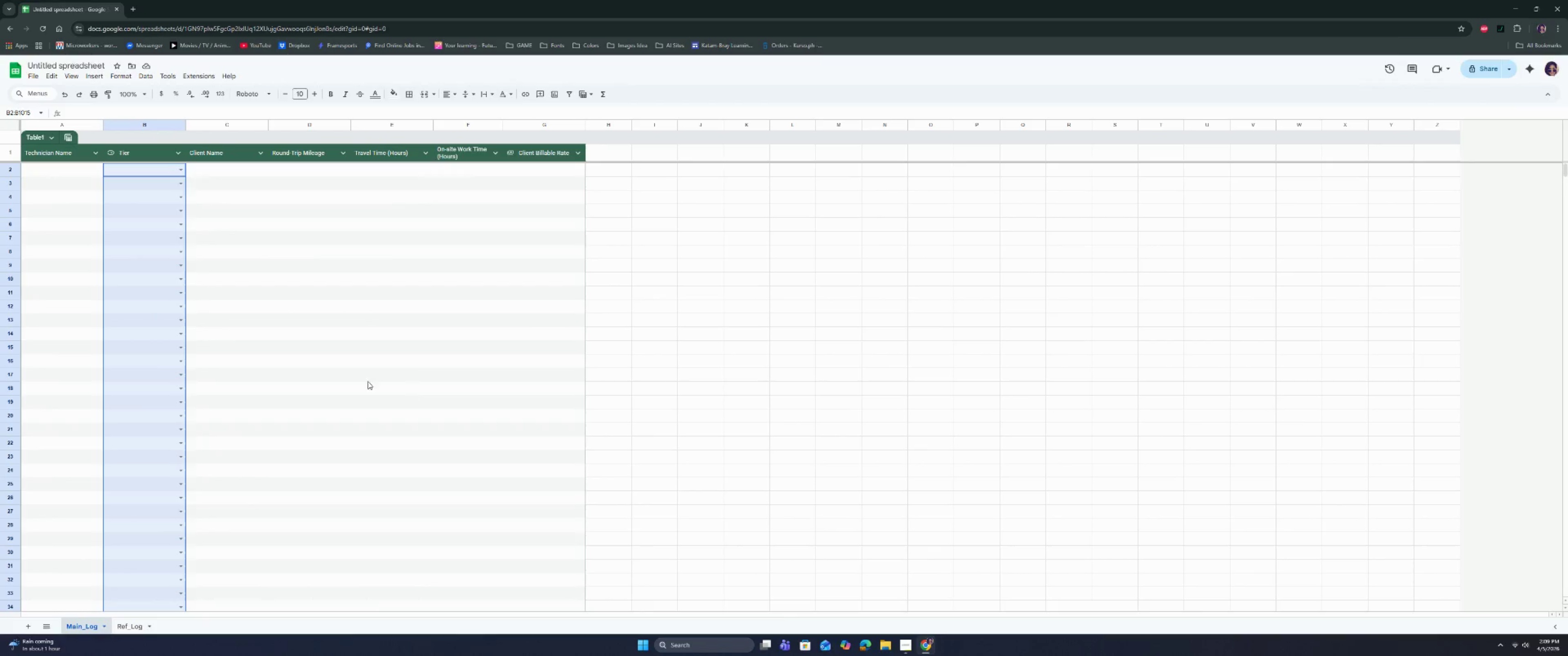 
left_click([59, 178])
 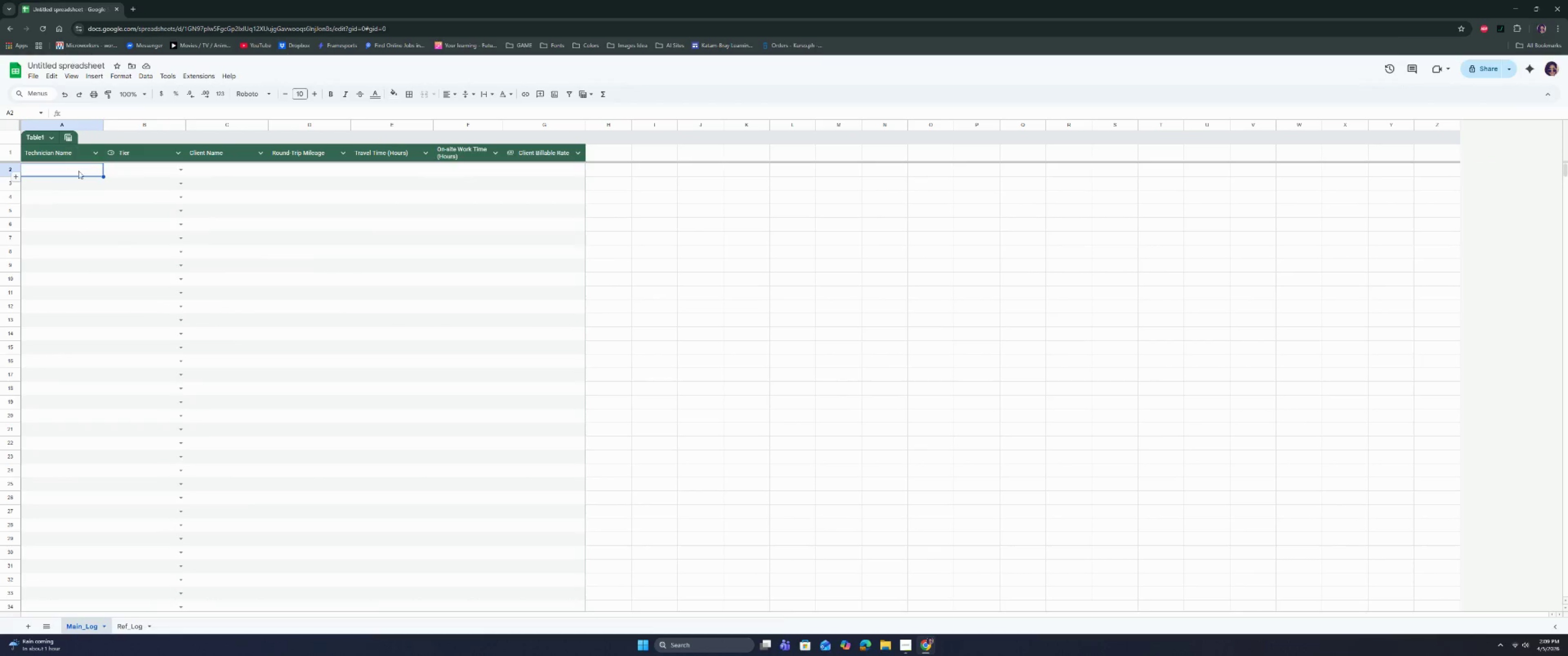 
left_click([218, 166])
 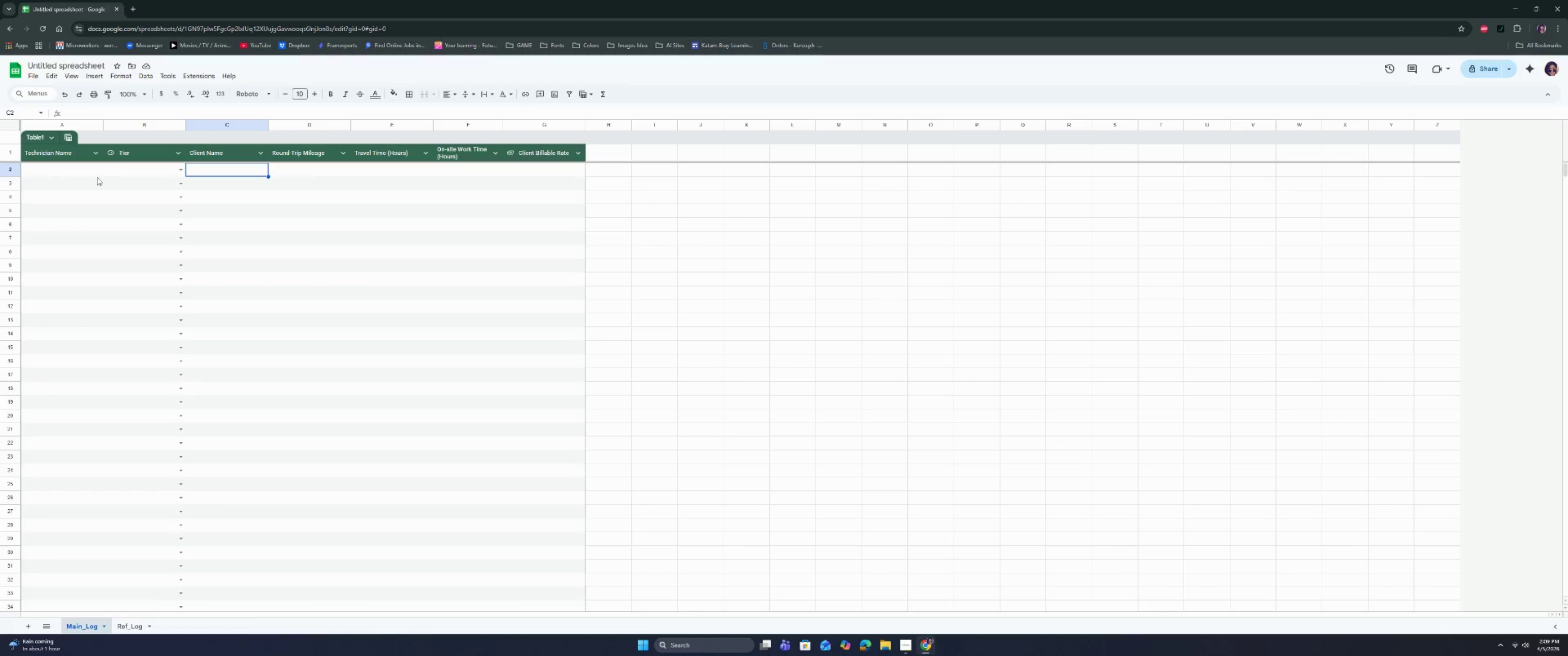 
left_click([71, 169])
 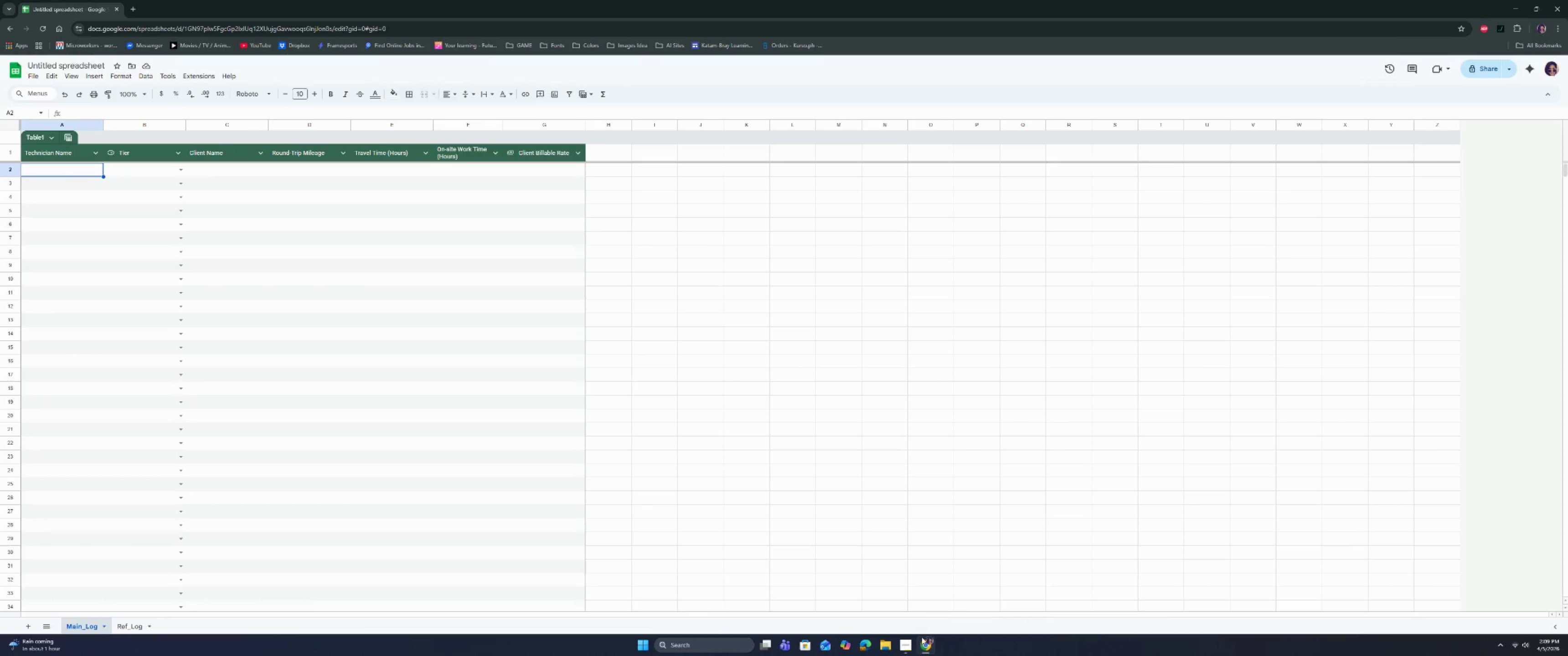 
left_click([914, 643])